 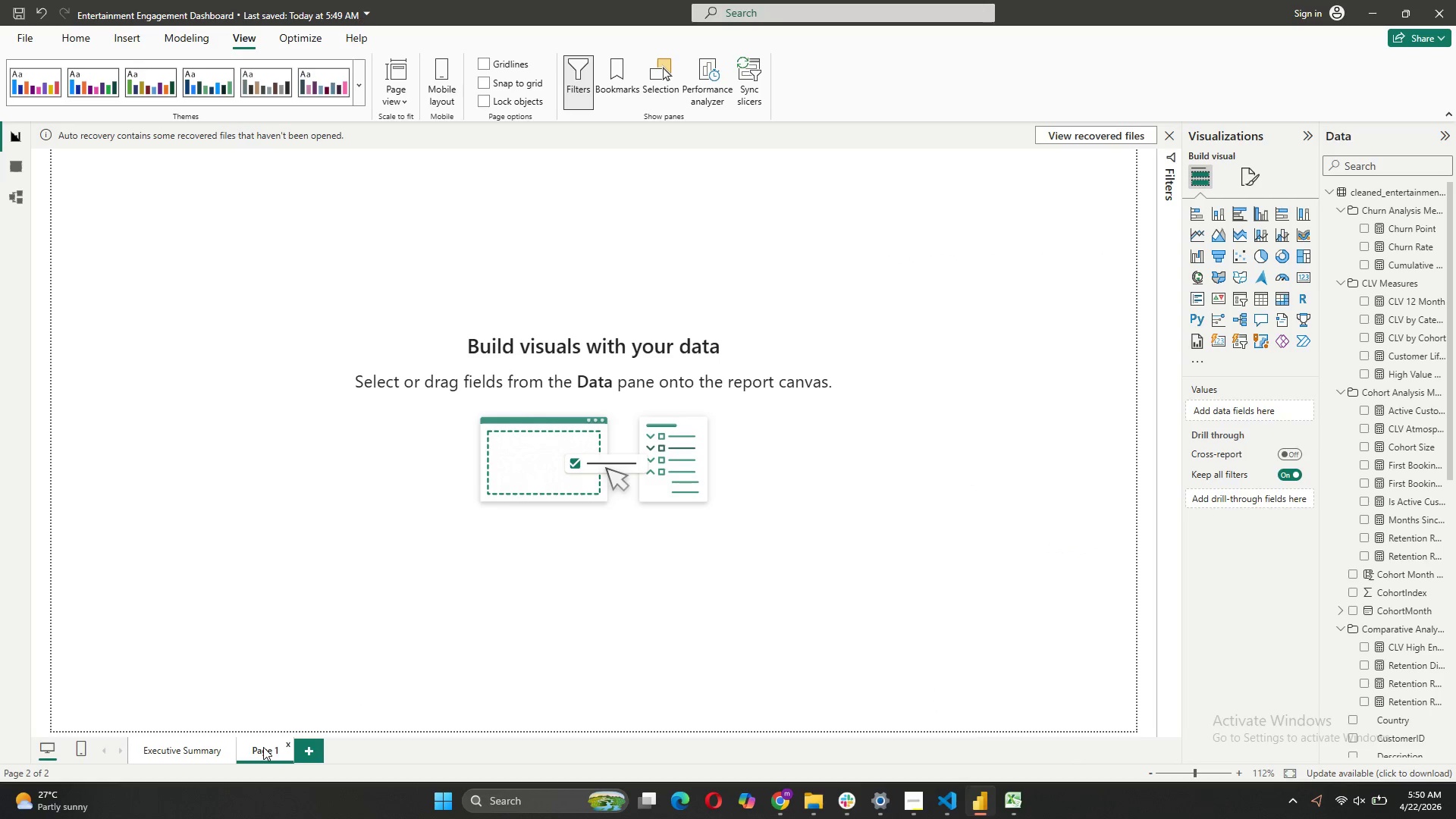 
left_click([1247, 179])
 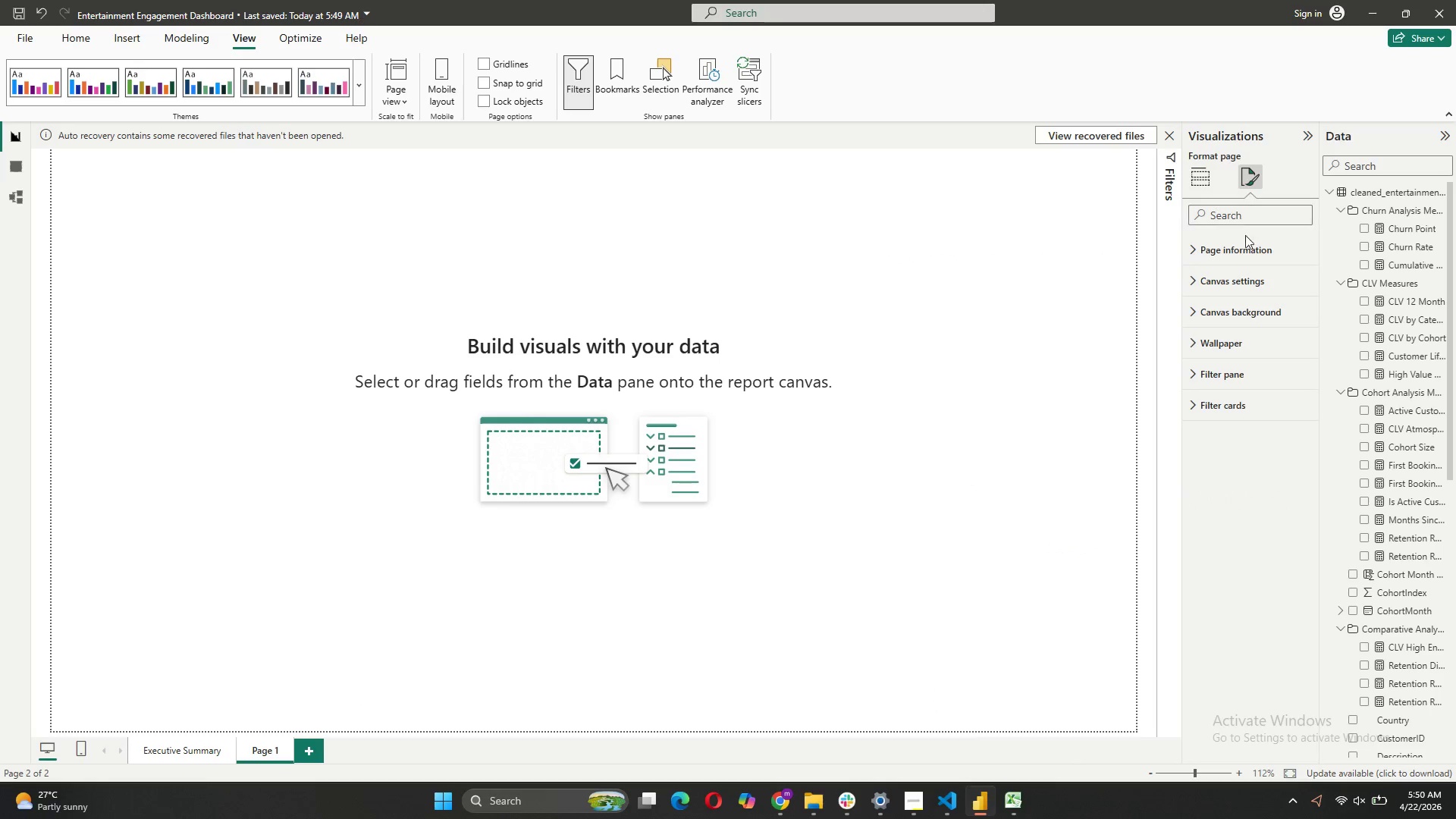 
left_click([1246, 252])
 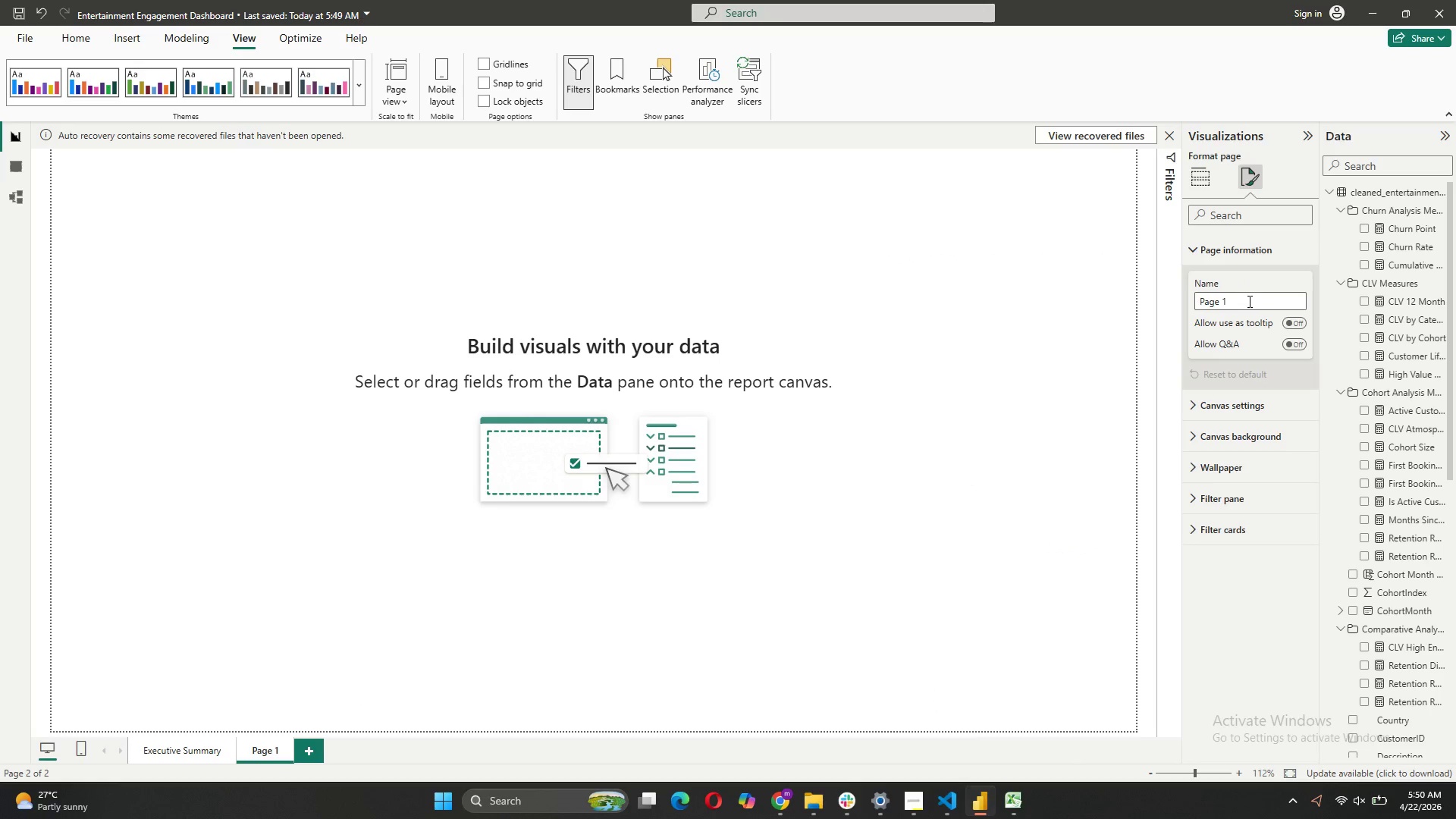 
left_click([1248, 301])
 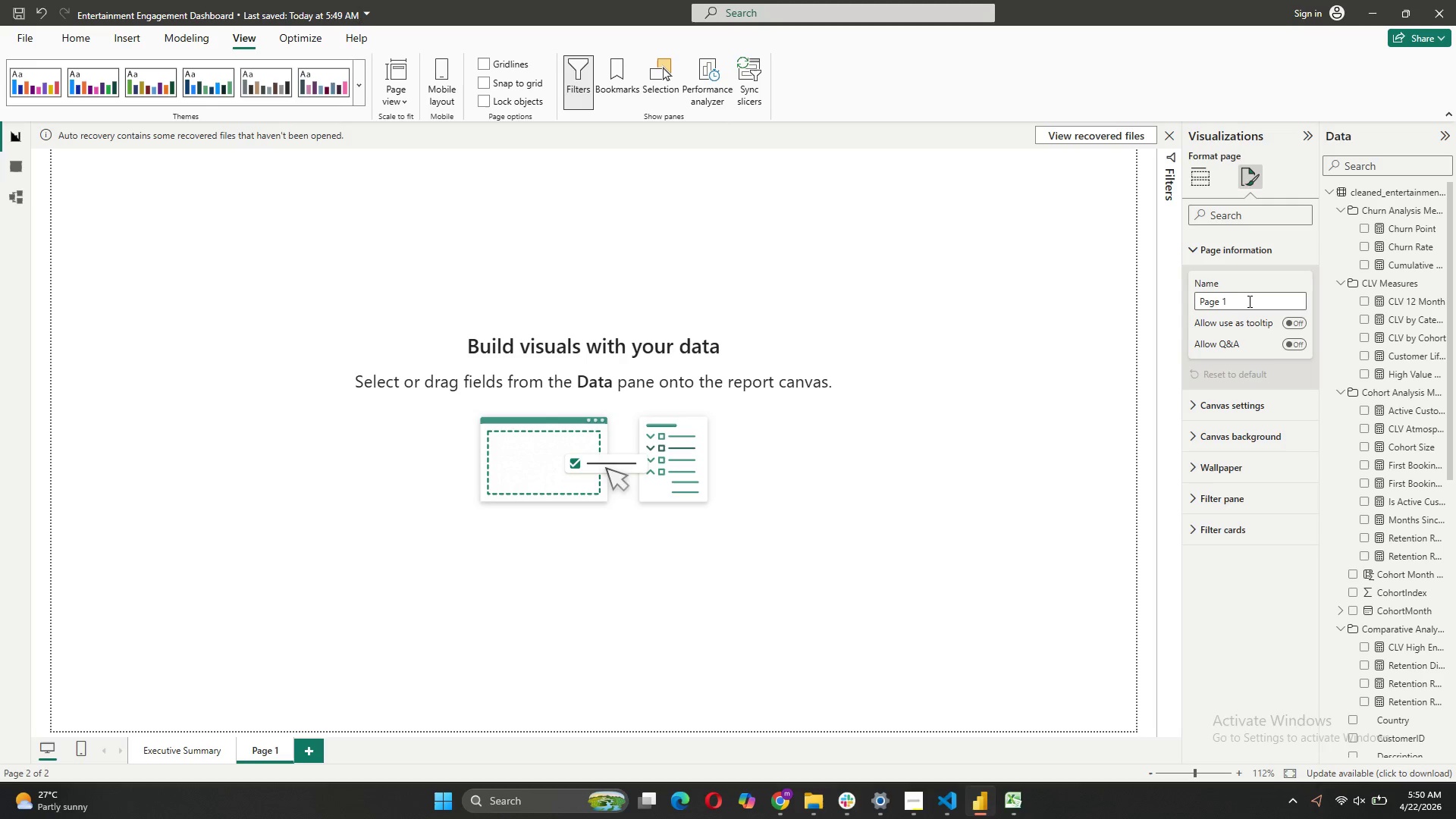 
hold_key(key=Backspace, duration=0.8)
 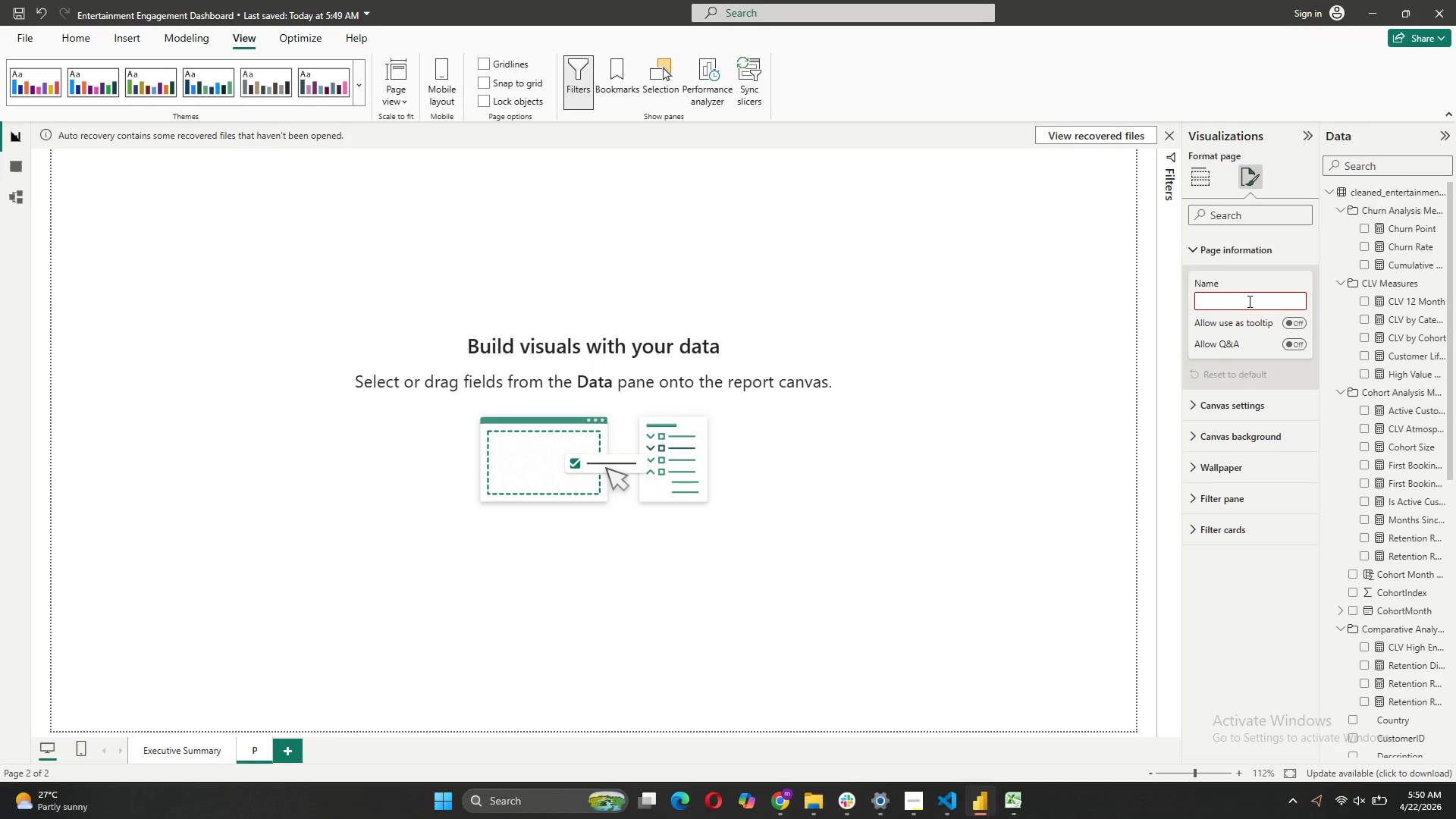 
key(Control+V)
 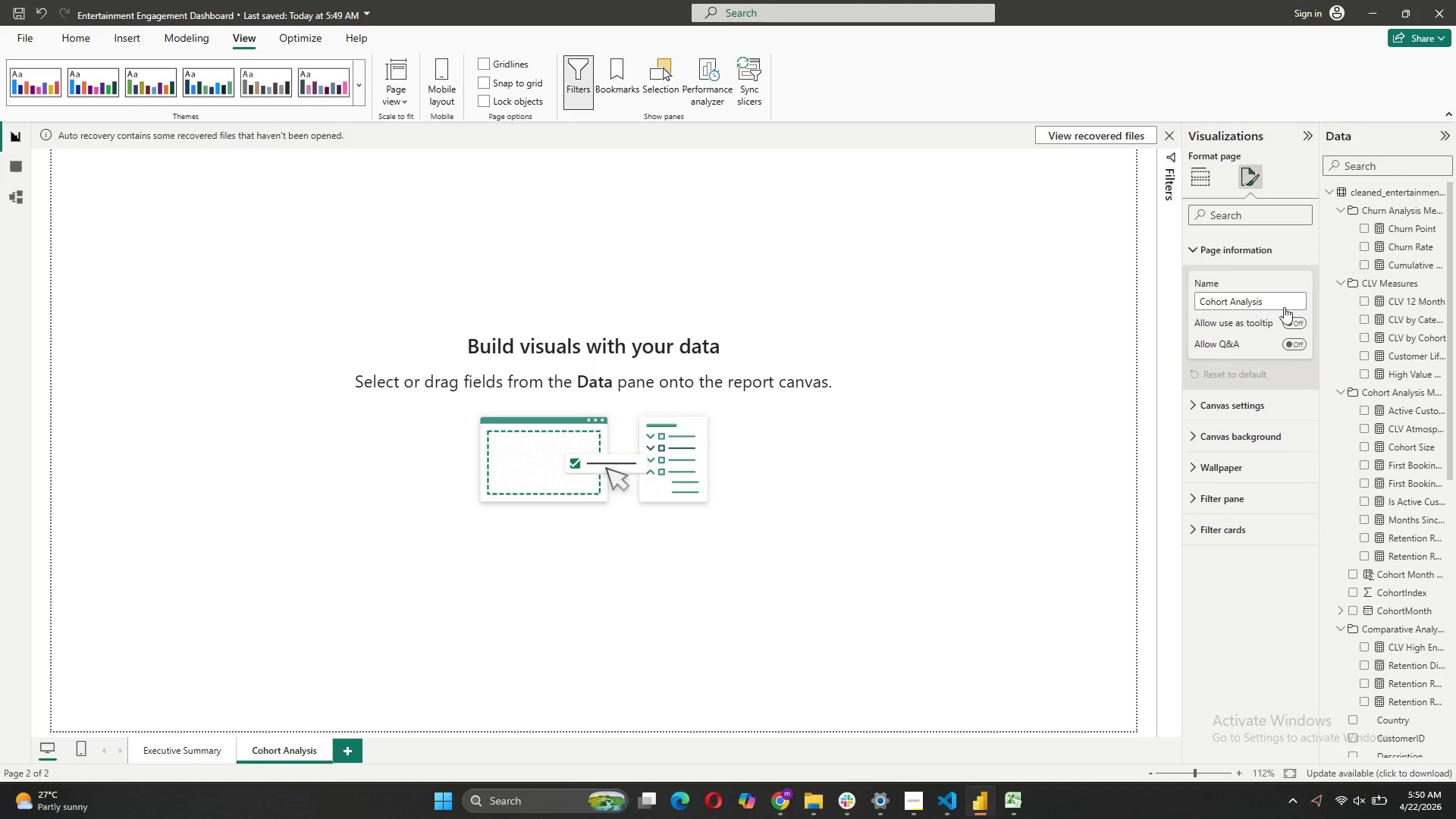 
key(Enter)
 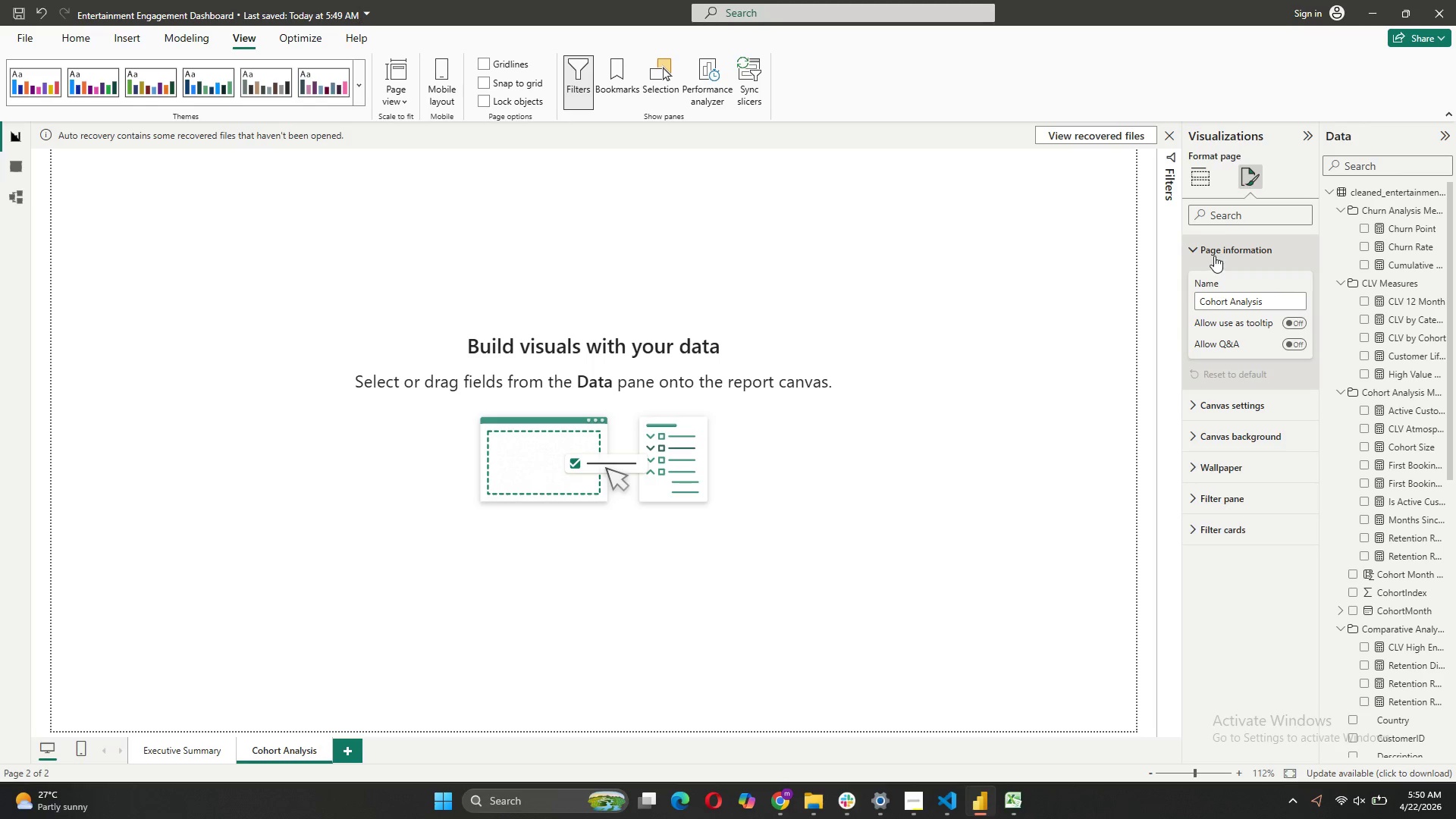 
left_click([1214, 256])
 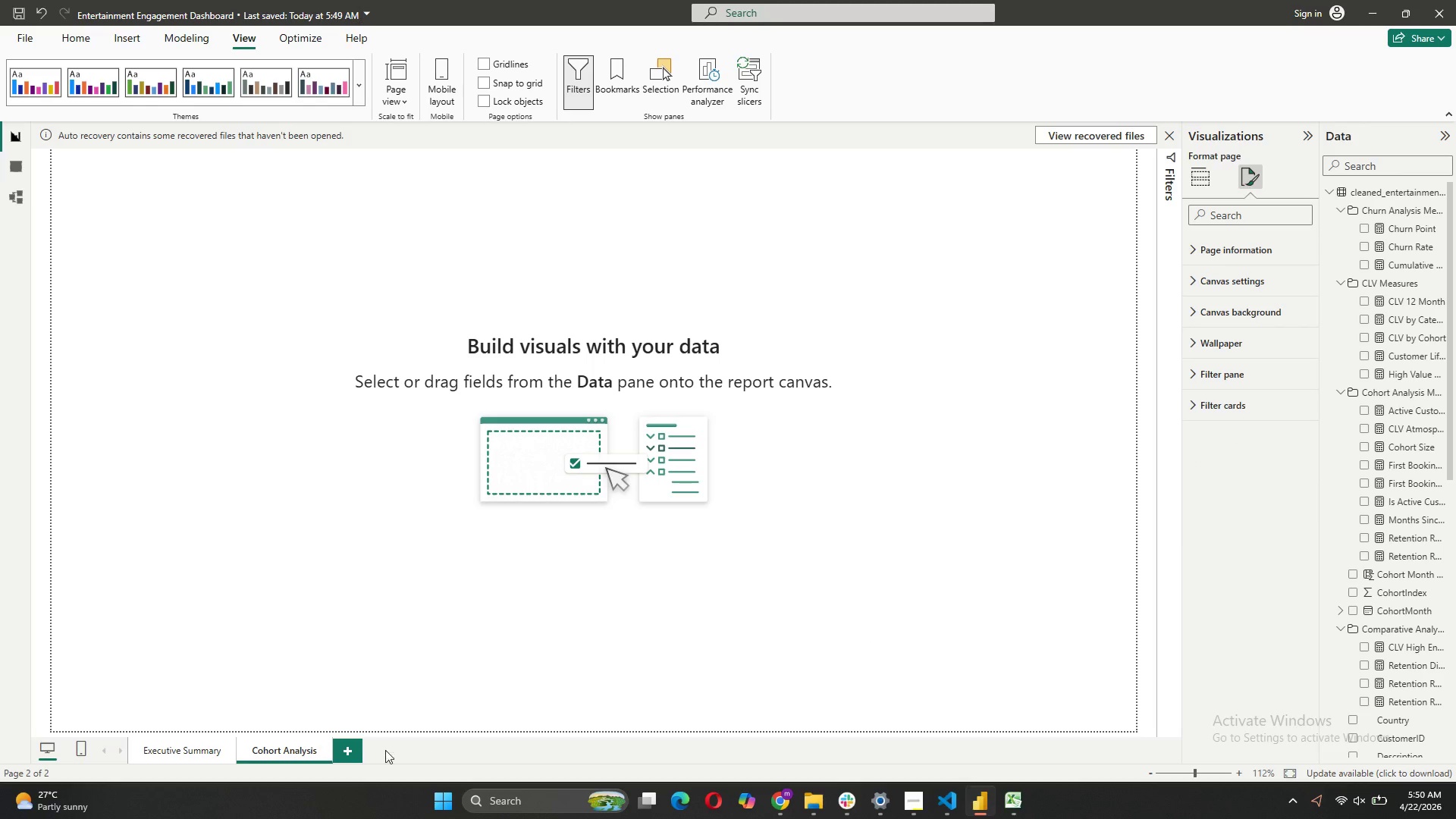 
left_click([344, 750])
 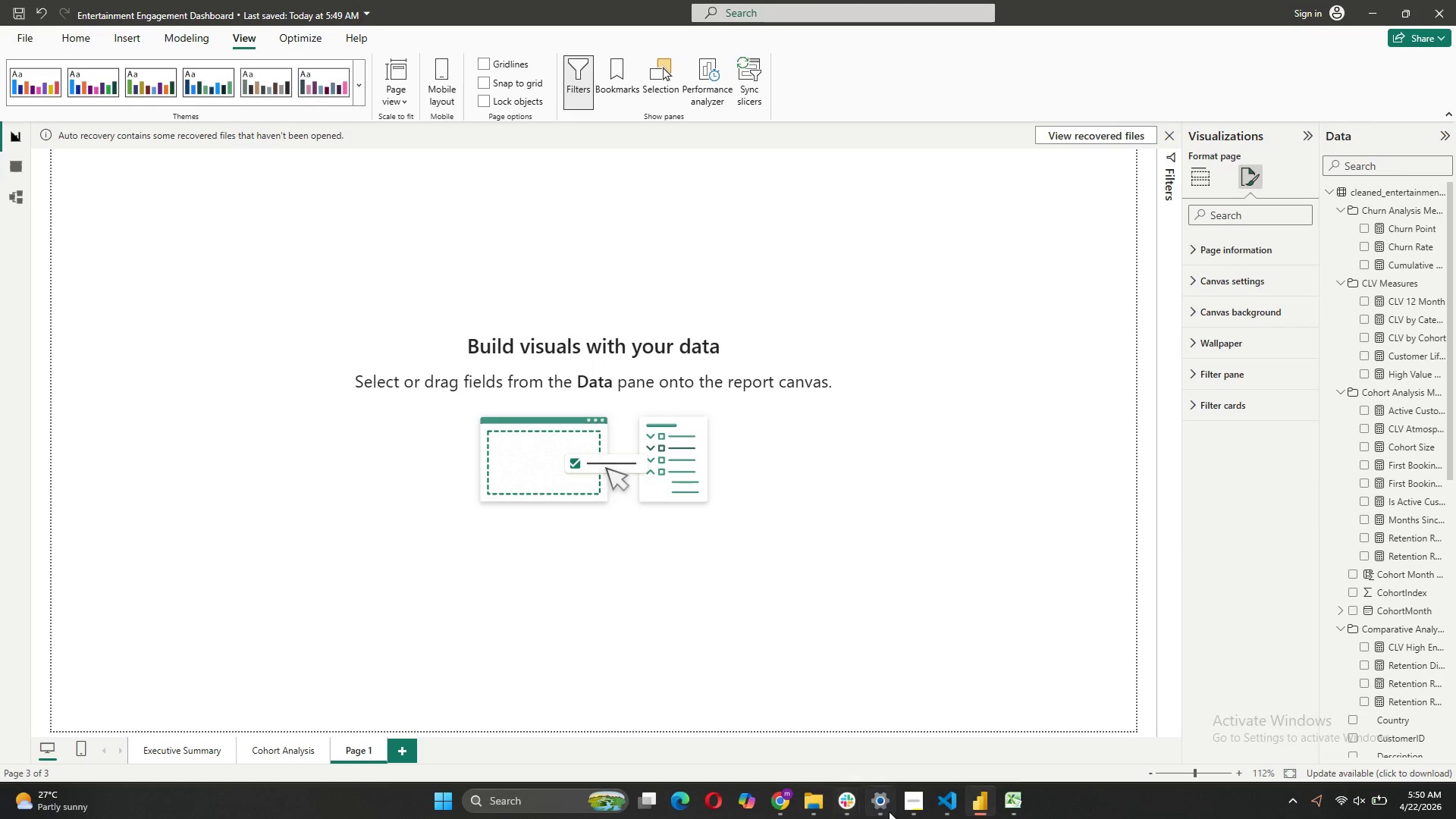 
left_click([905, 811])